 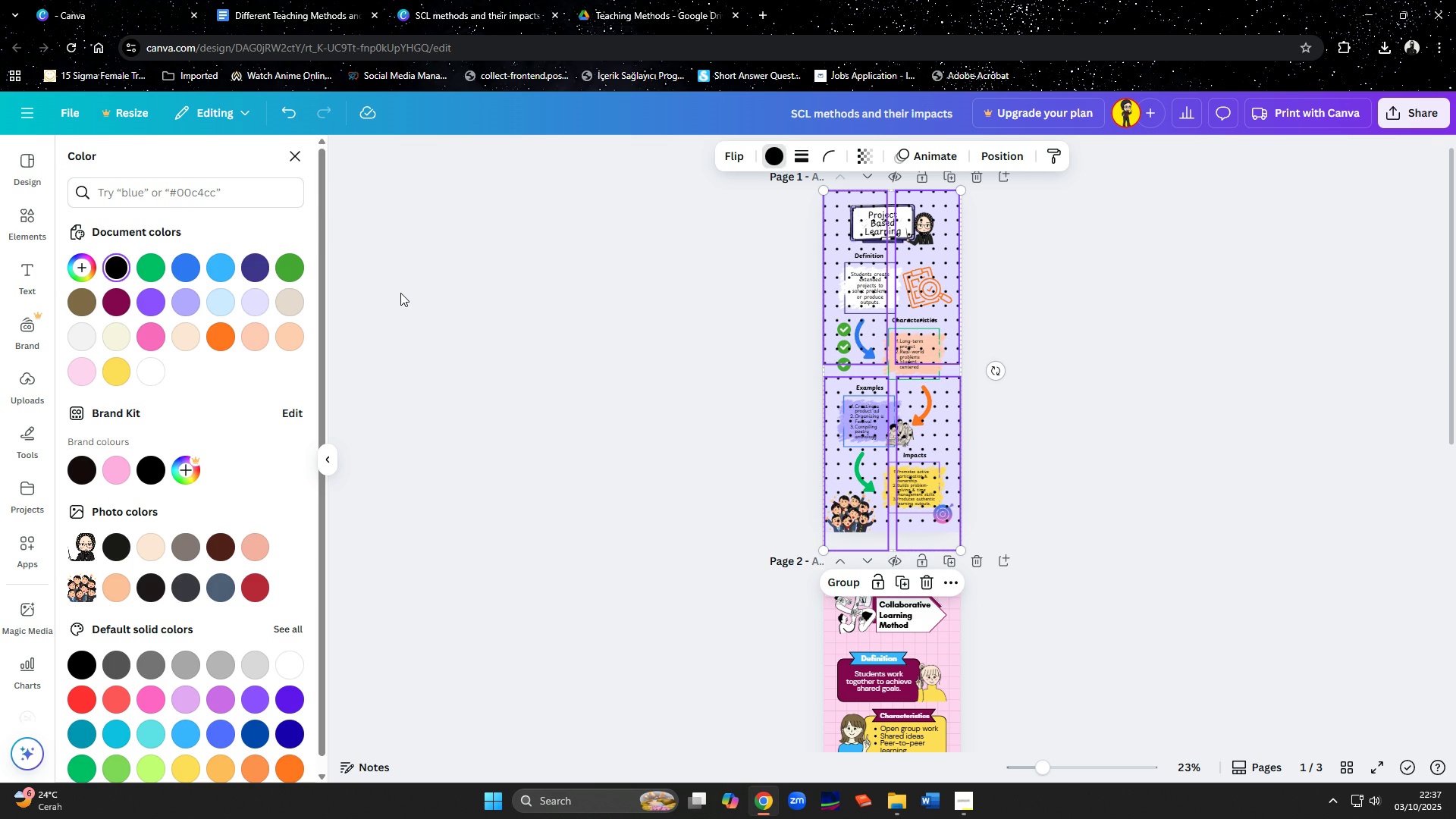 
left_click([260, 271])
 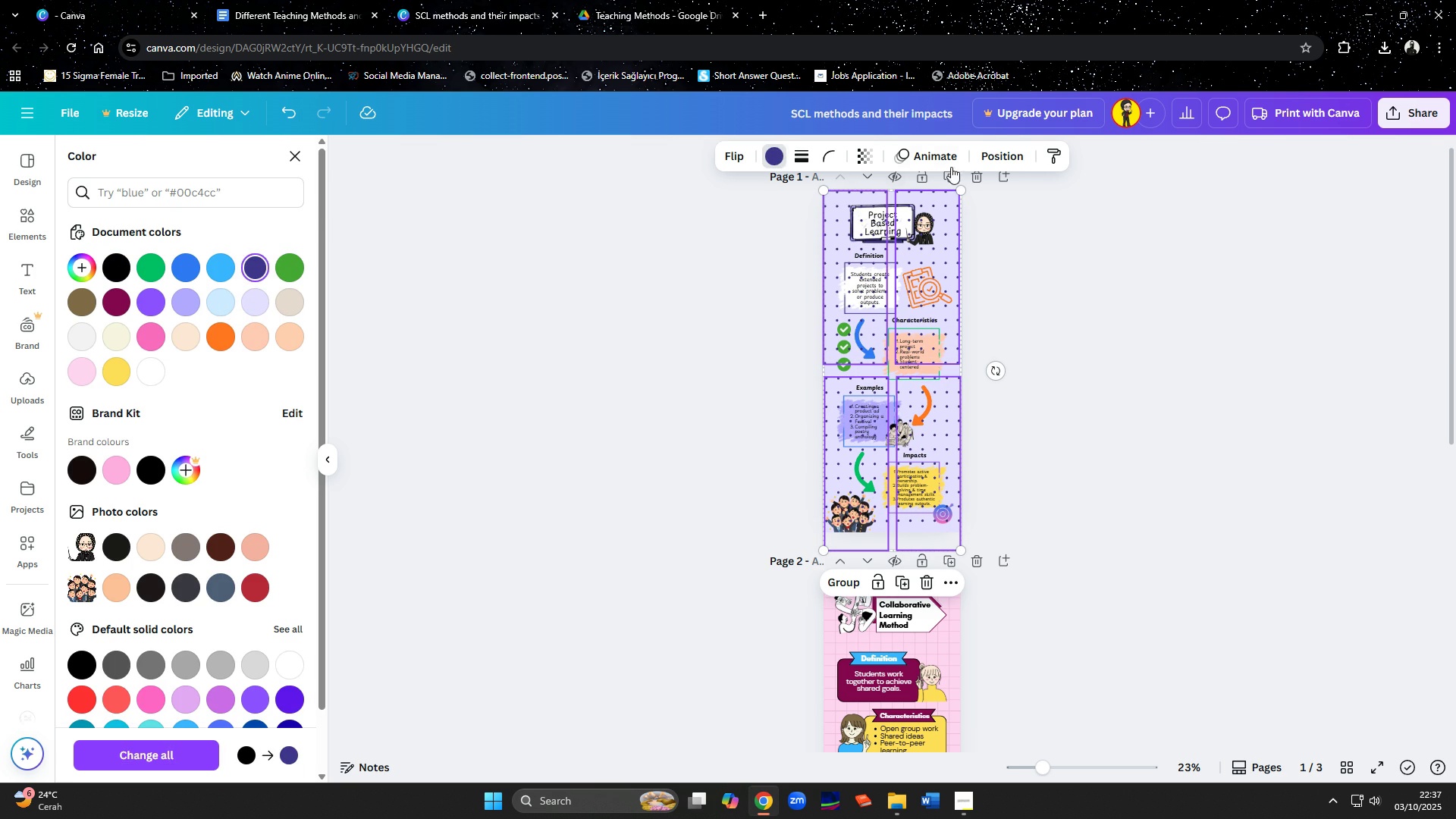 
left_click([998, 159])
 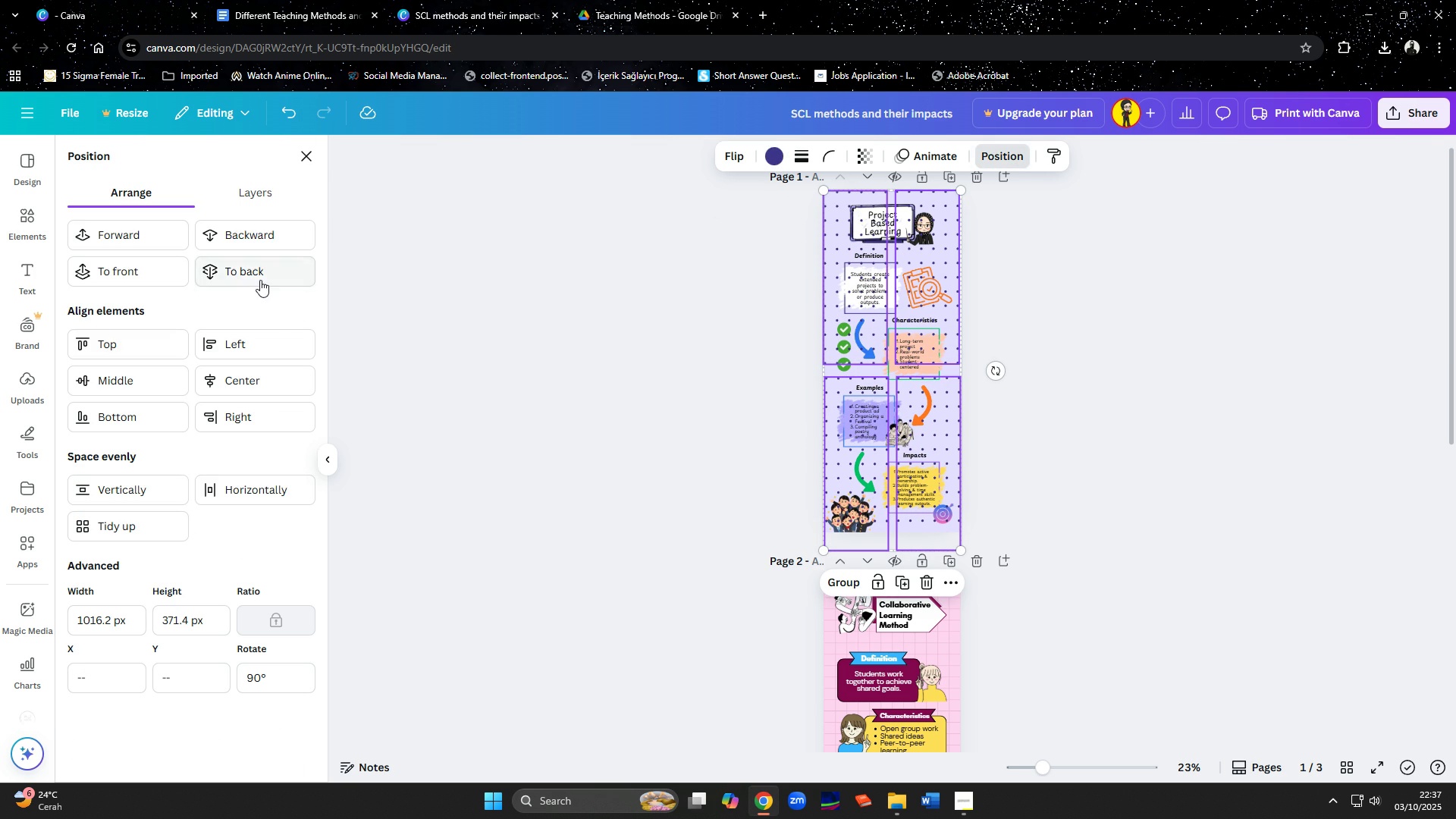 
left_click([260, 280])
 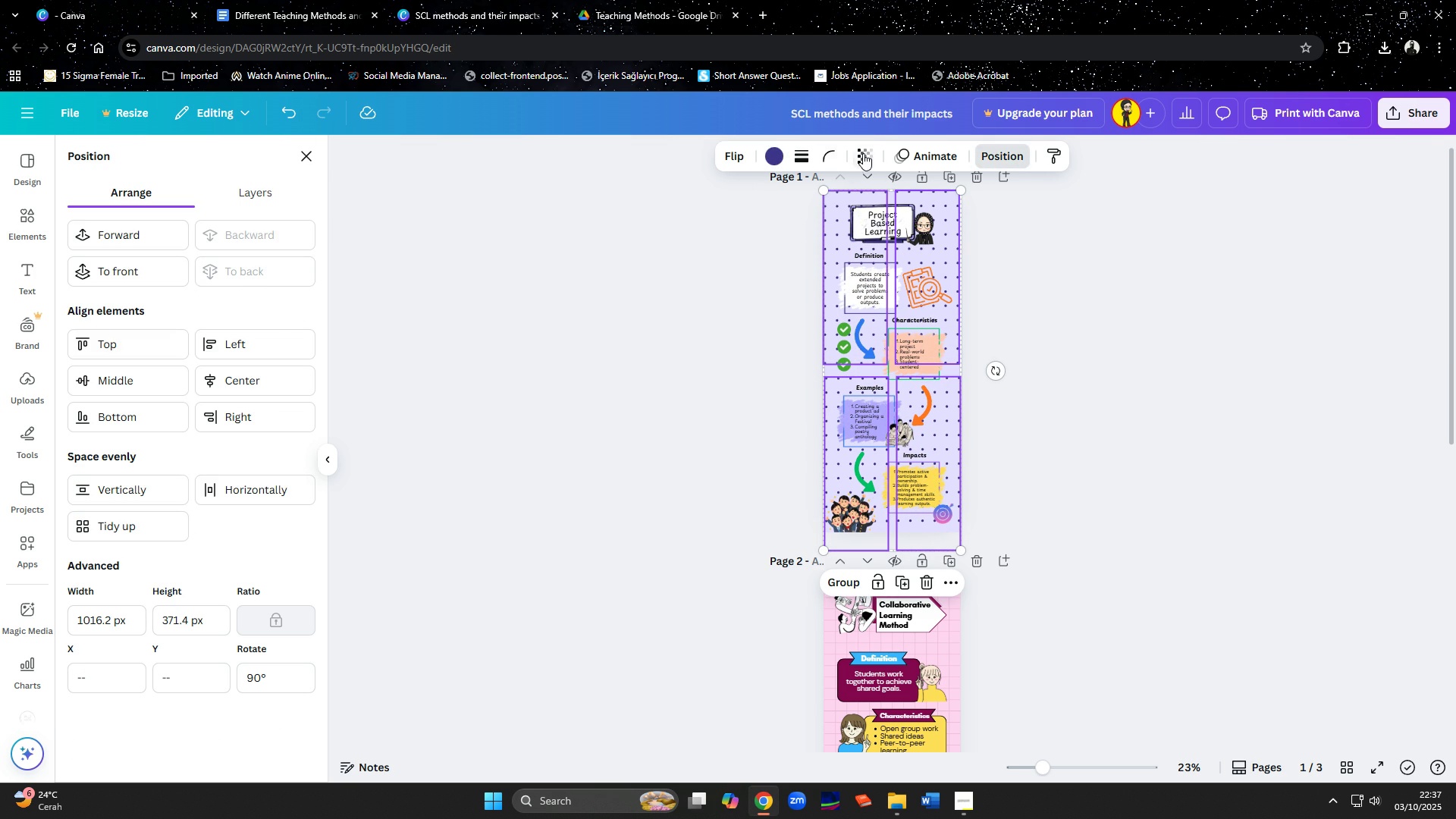 
left_click([864, 153])
 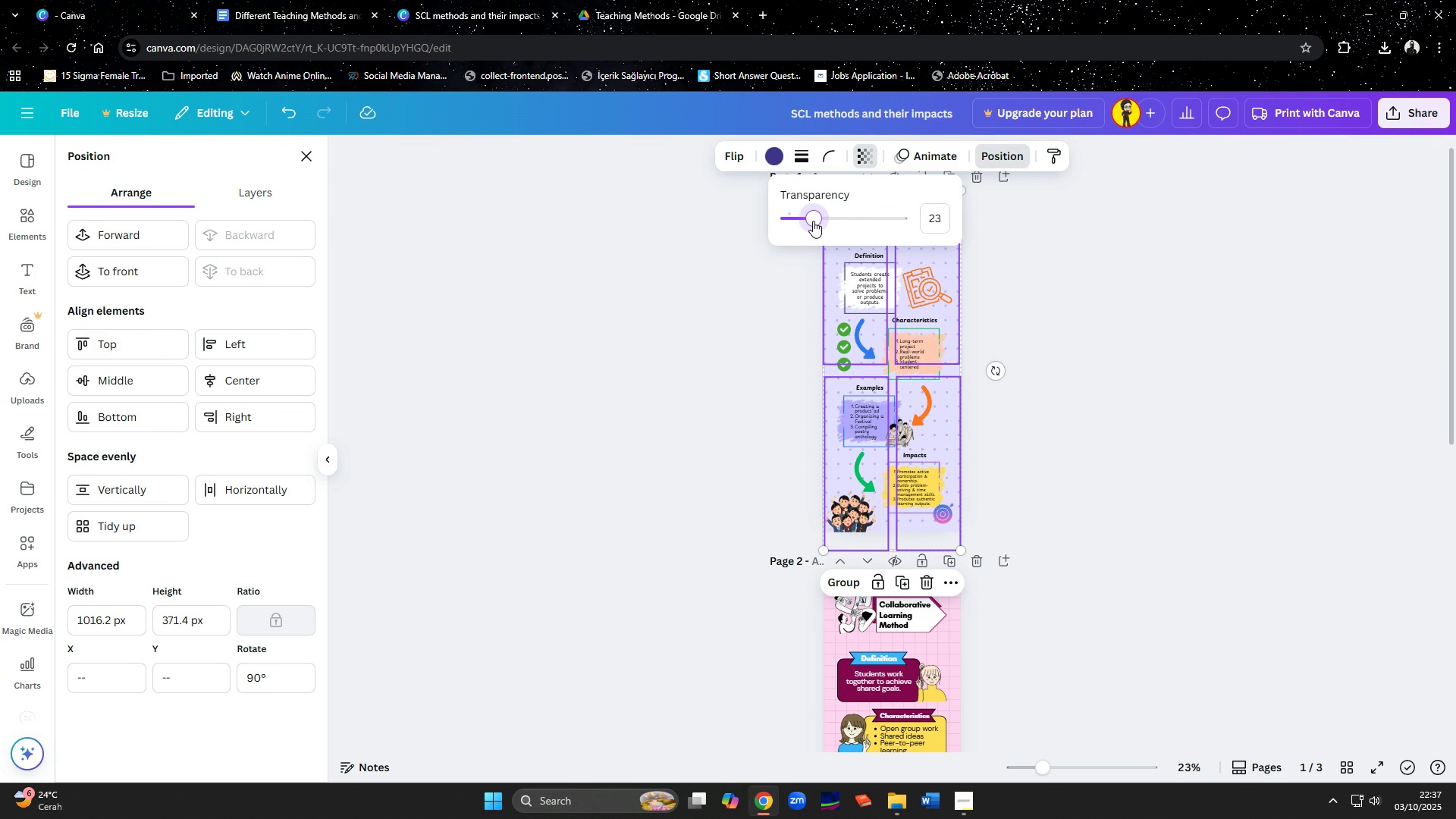 
wait(6.88)
 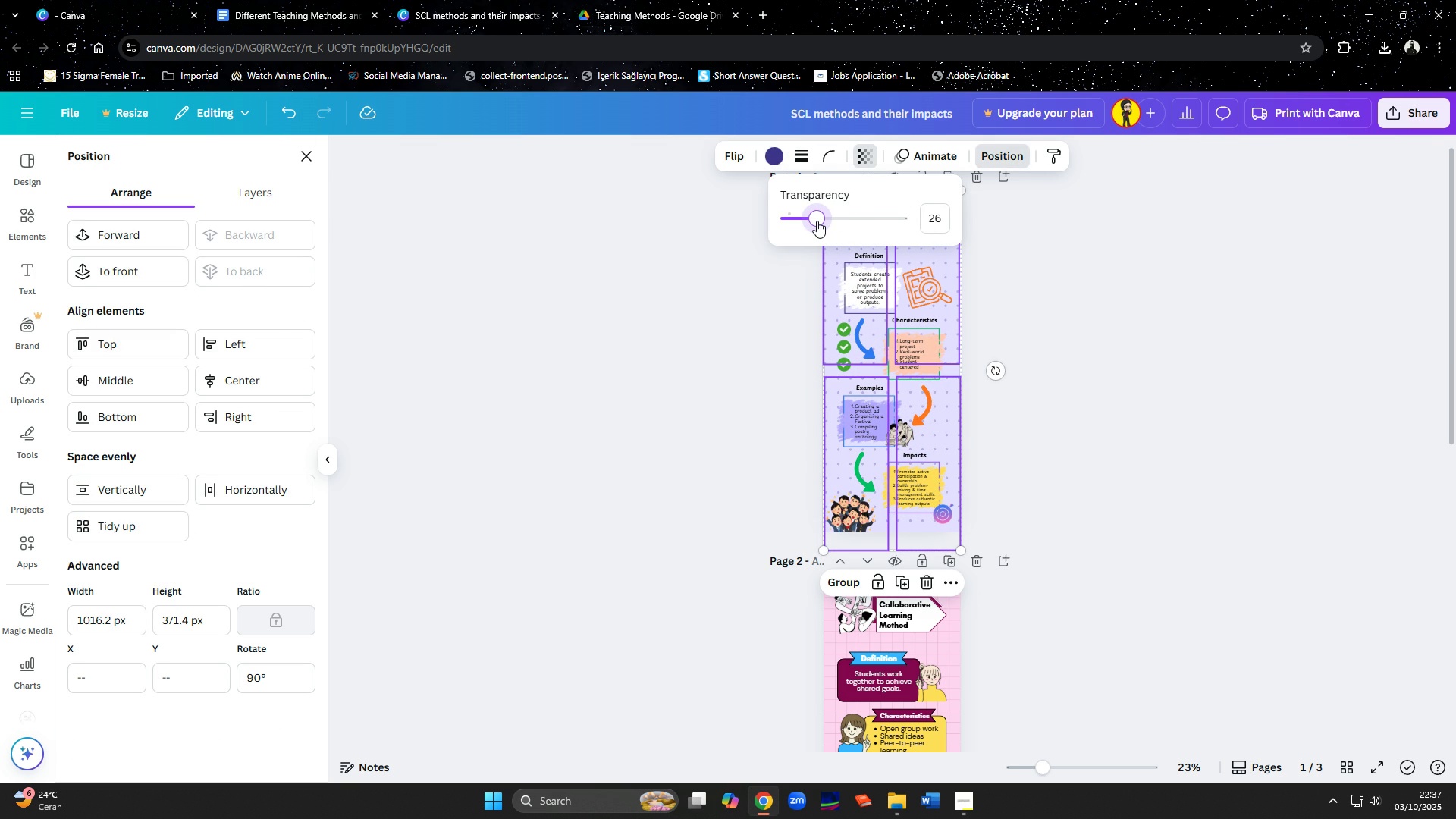 
left_click([1099, 366])
 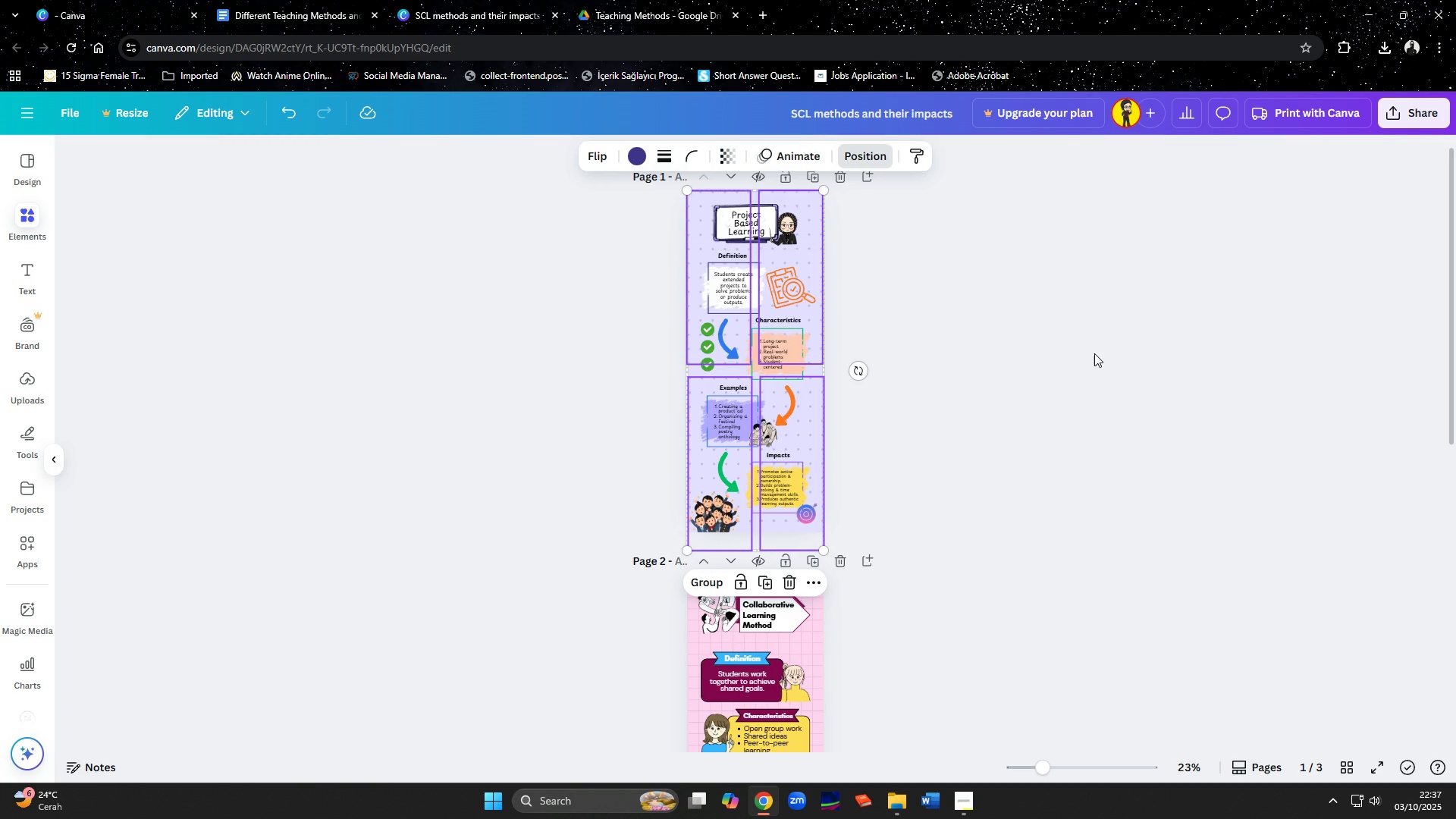 
left_click([1094, 353])
 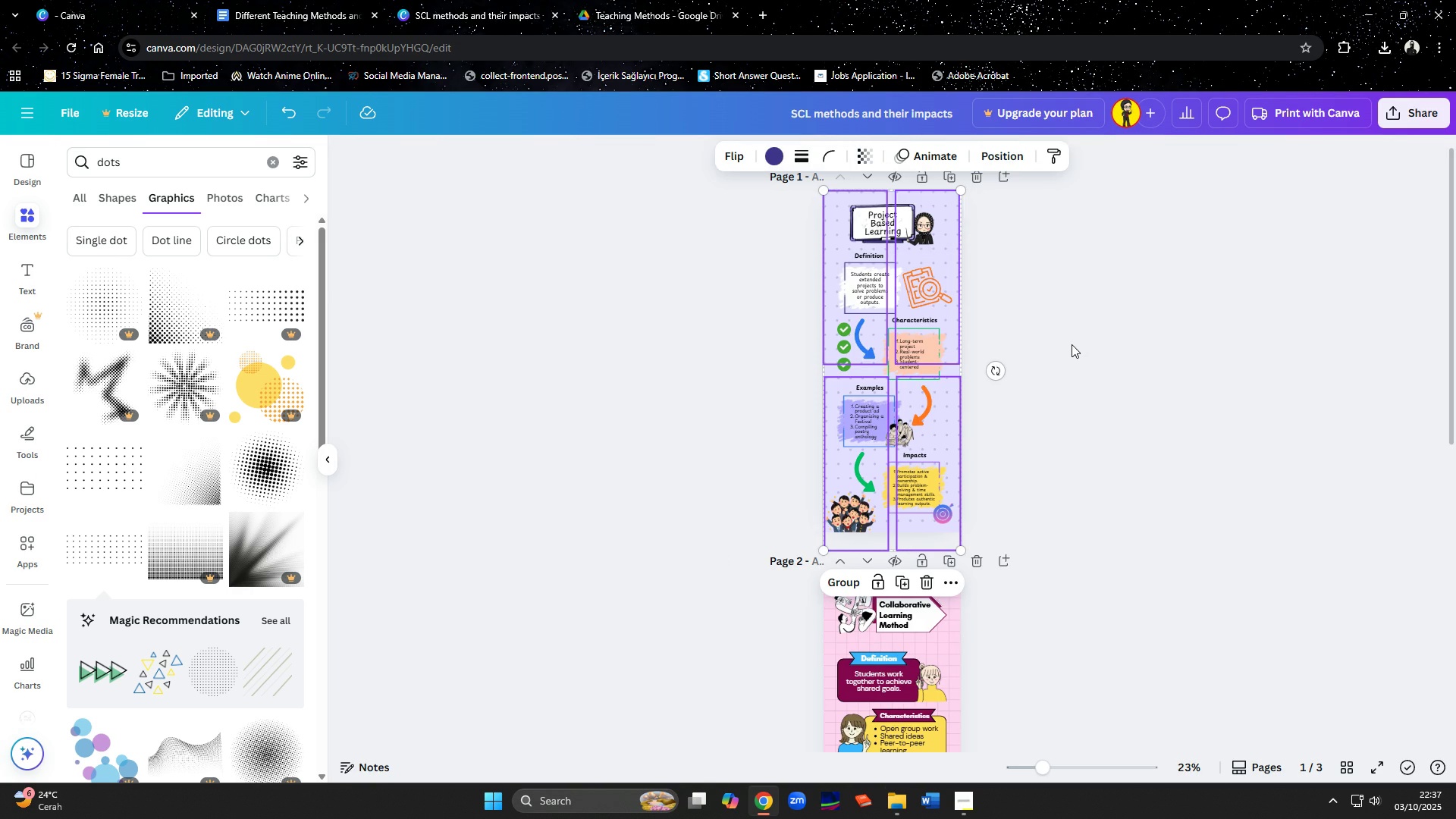 
left_click([1072, 344])